 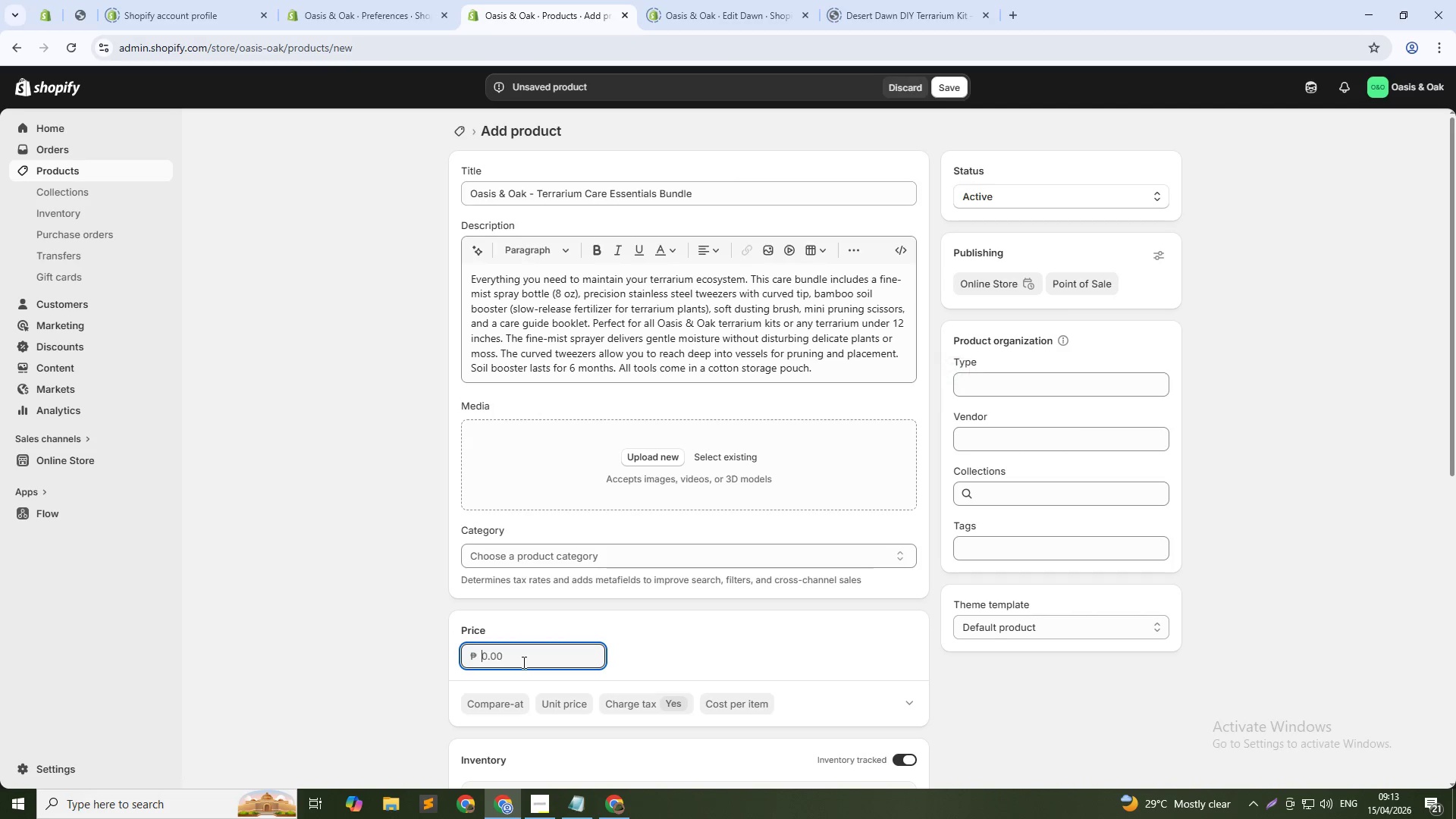 
key(Numpad3)
 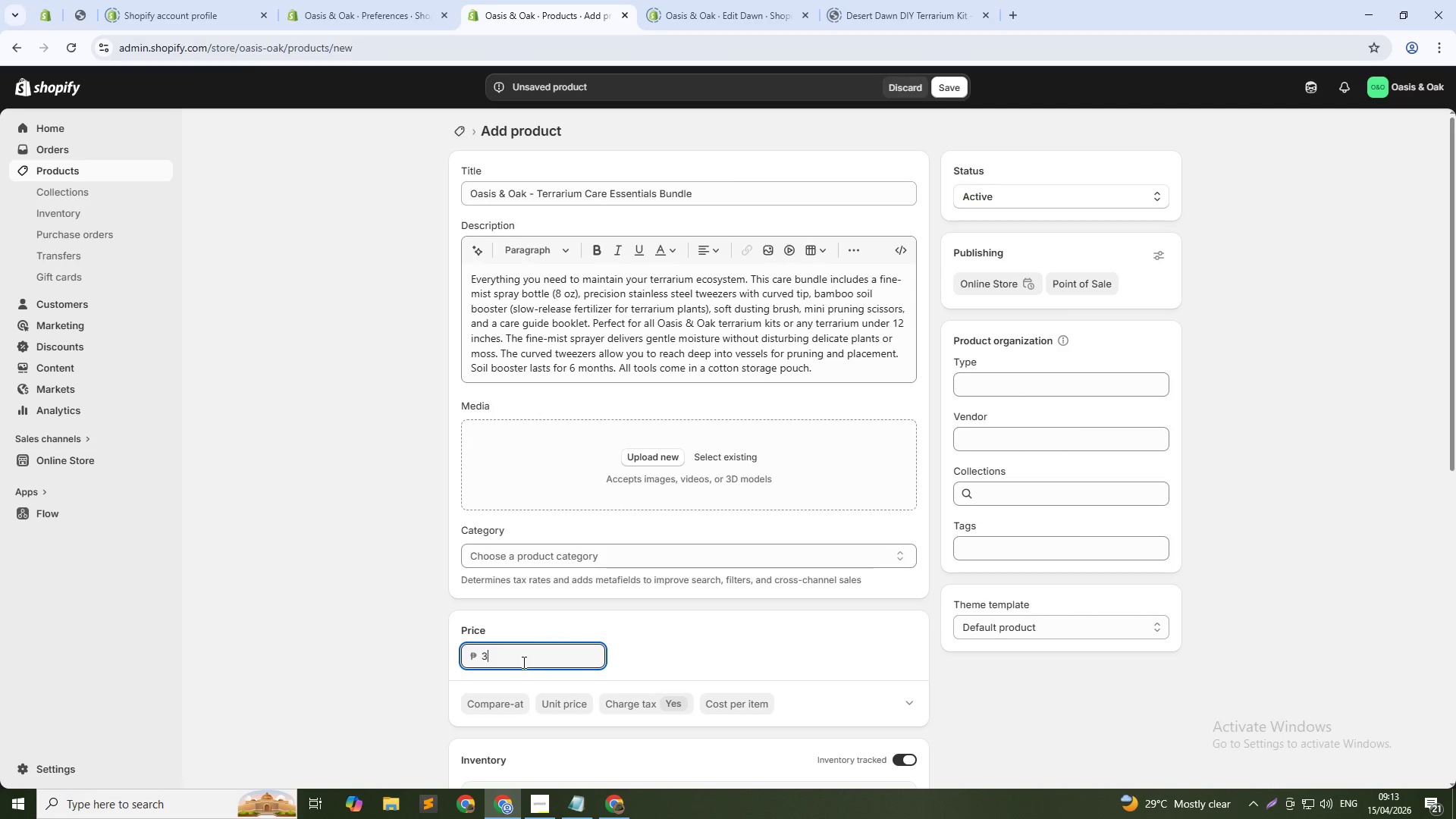 
key(Numpad2)
 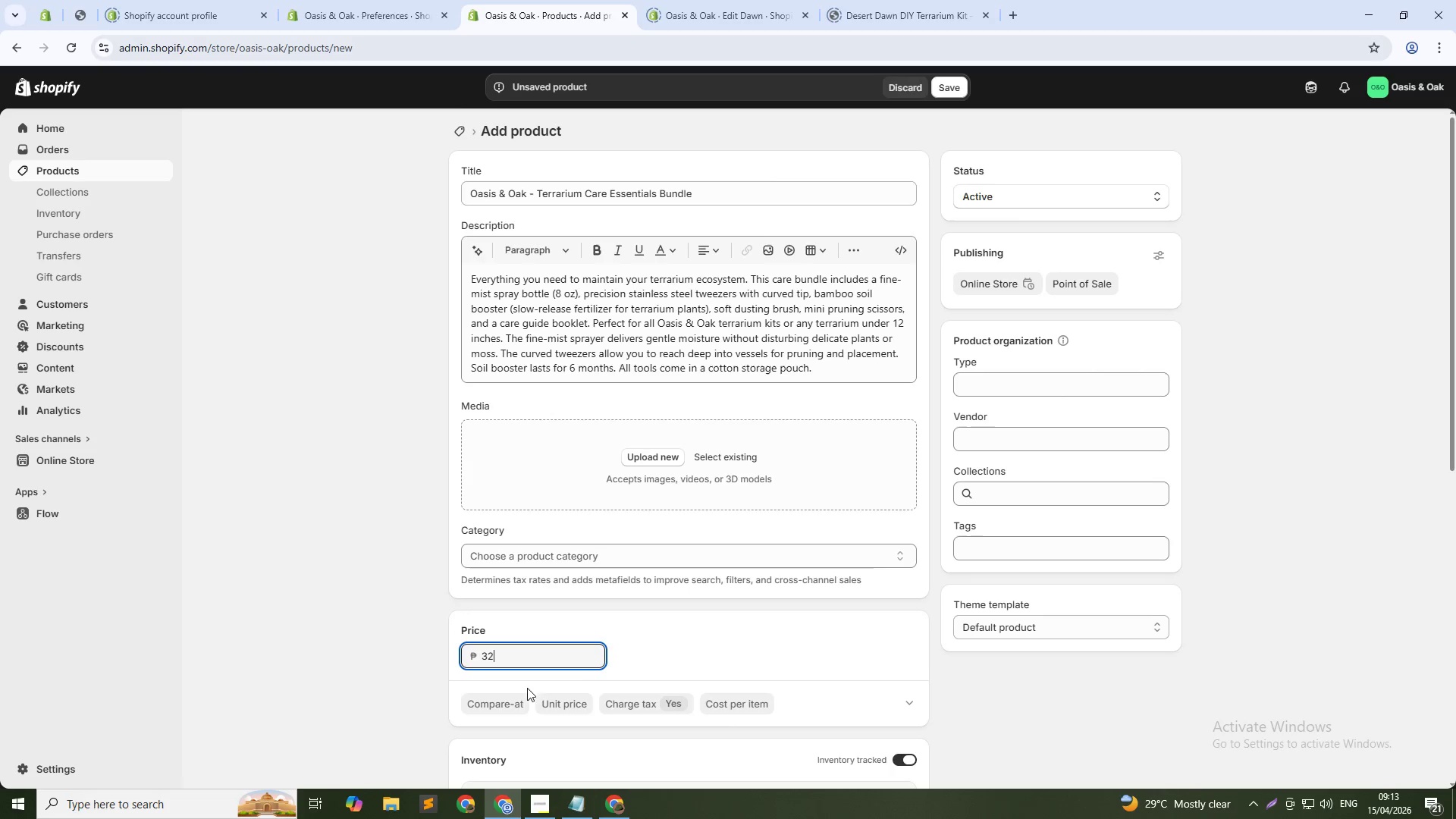 
scroll: coordinate [522, 697], scroll_direction: down, amount: 1.0
 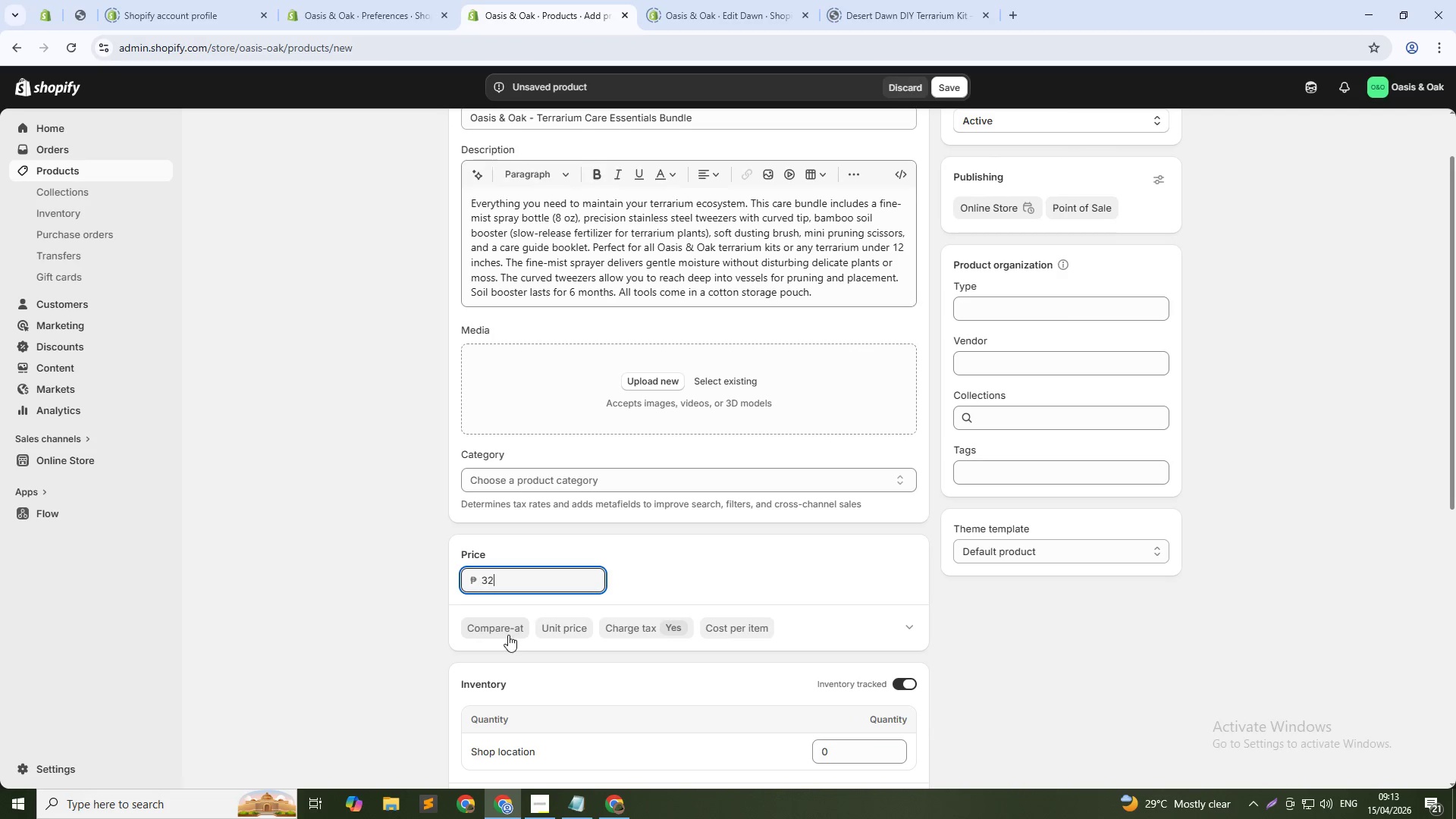 
left_click([508, 629])
 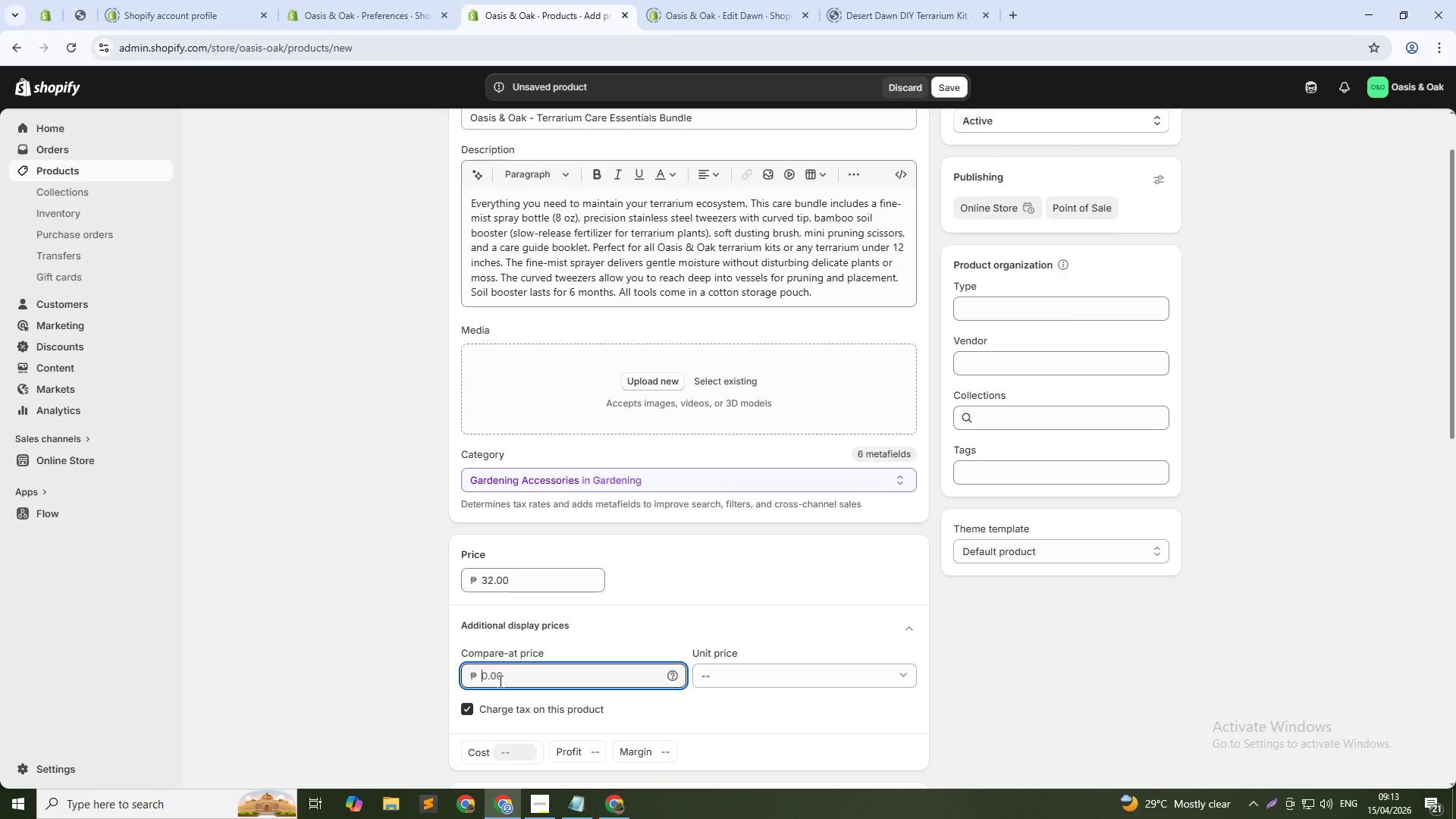 
key(Numpad0)
 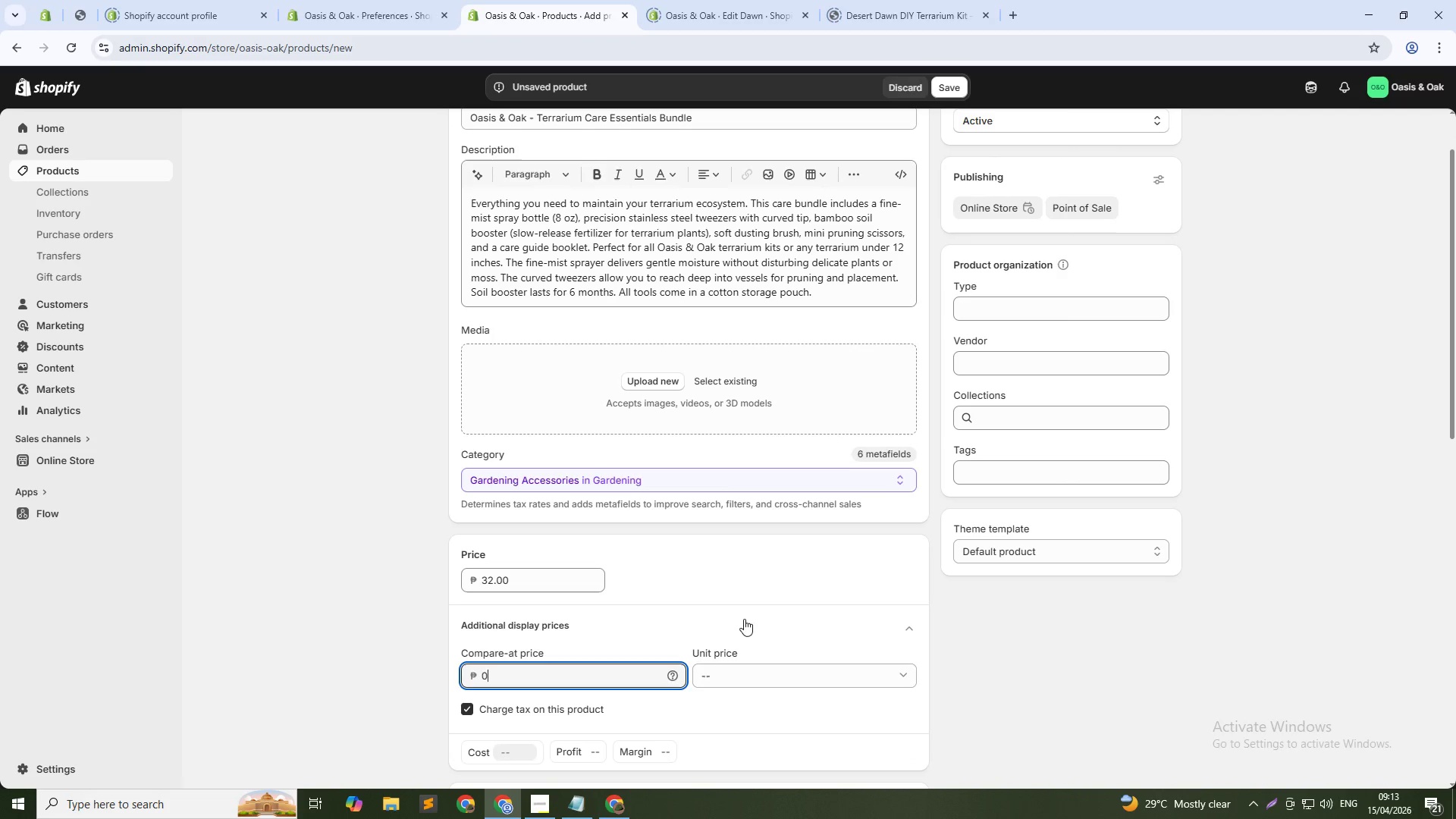 
left_click([747, 606])
 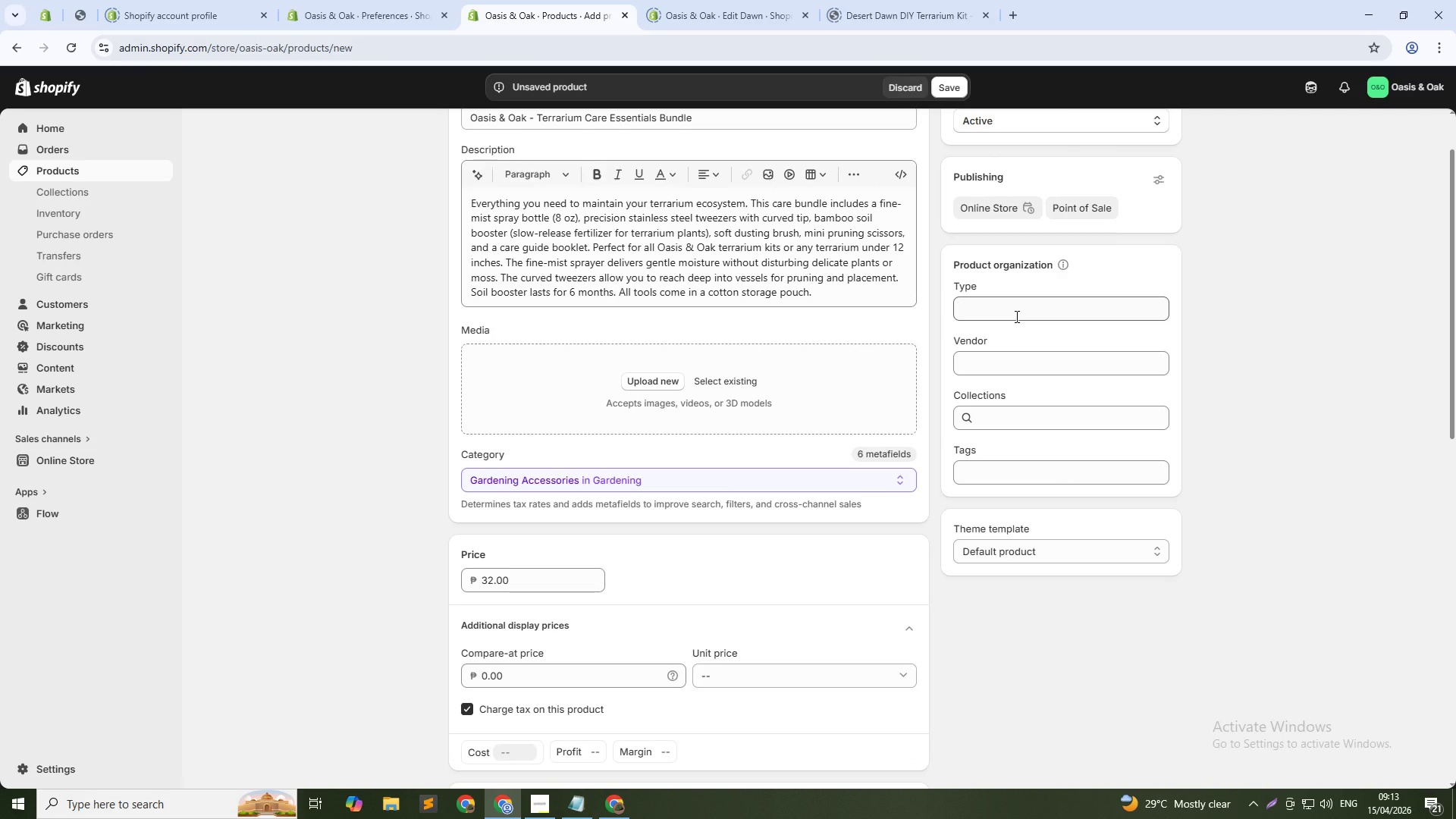 
left_click([1015, 316])
 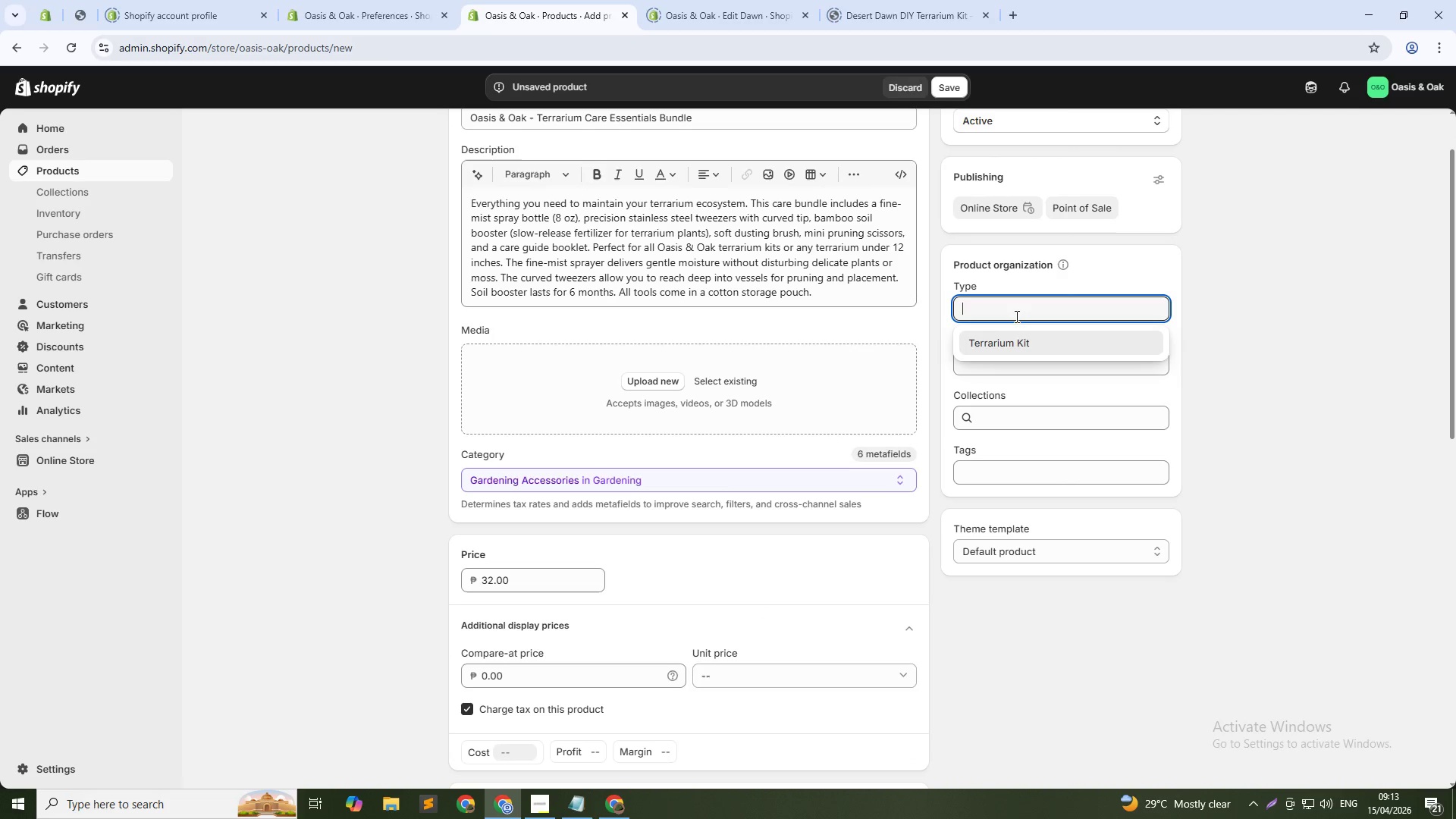 
type(Accessory)
 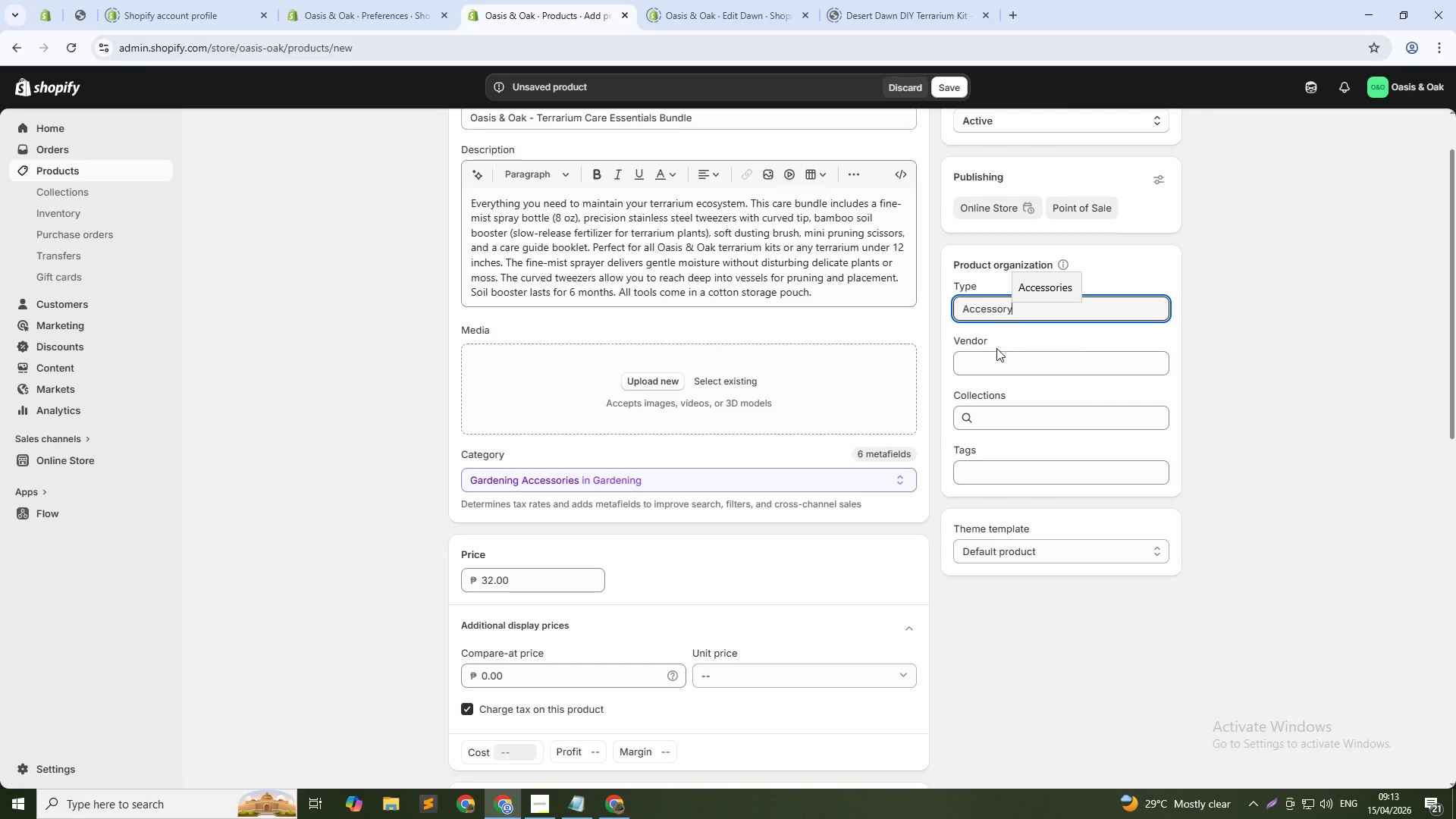 
left_click([990, 360])
 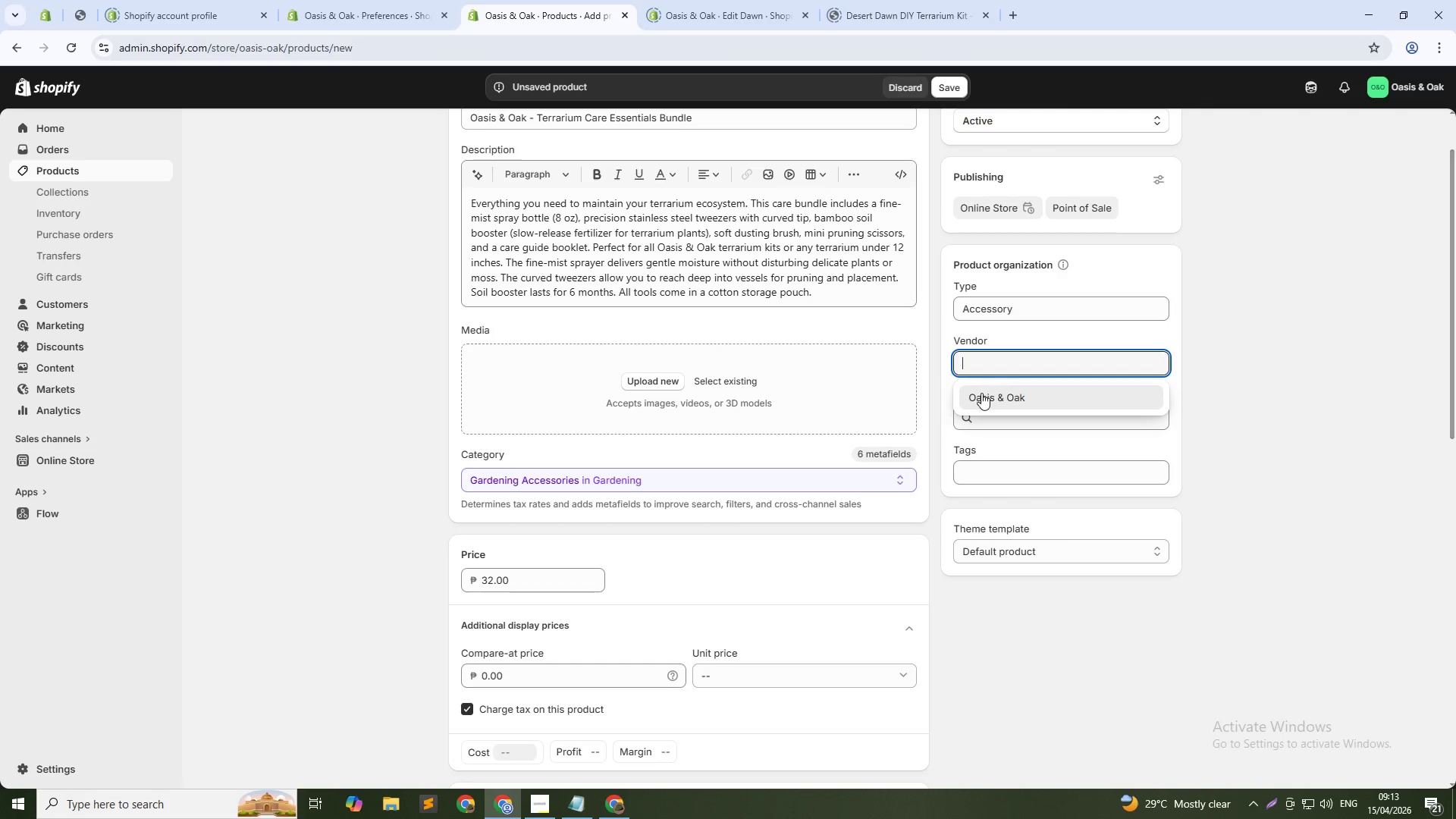 
left_click([981, 393])
 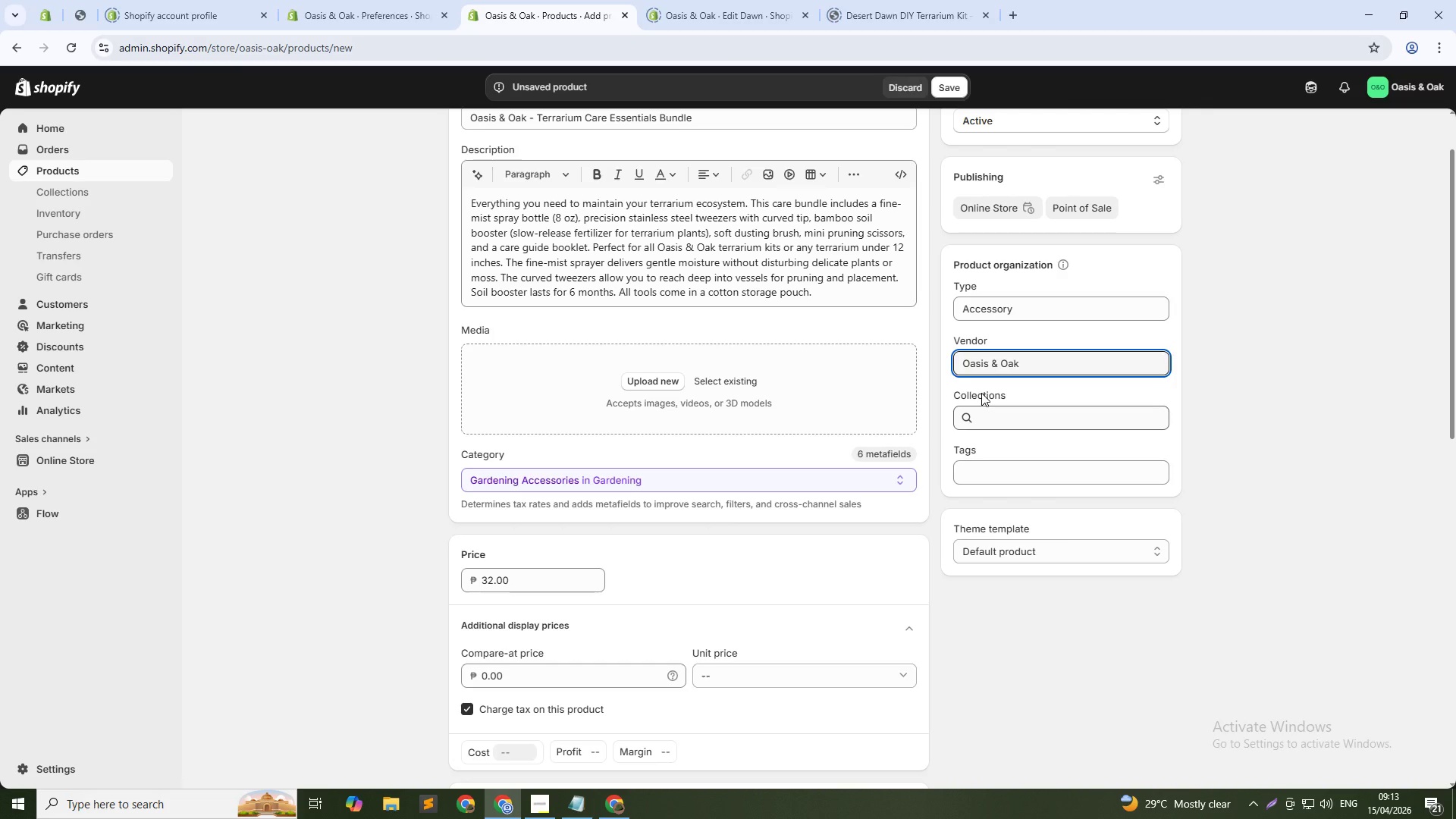 
left_click([1014, 474])
 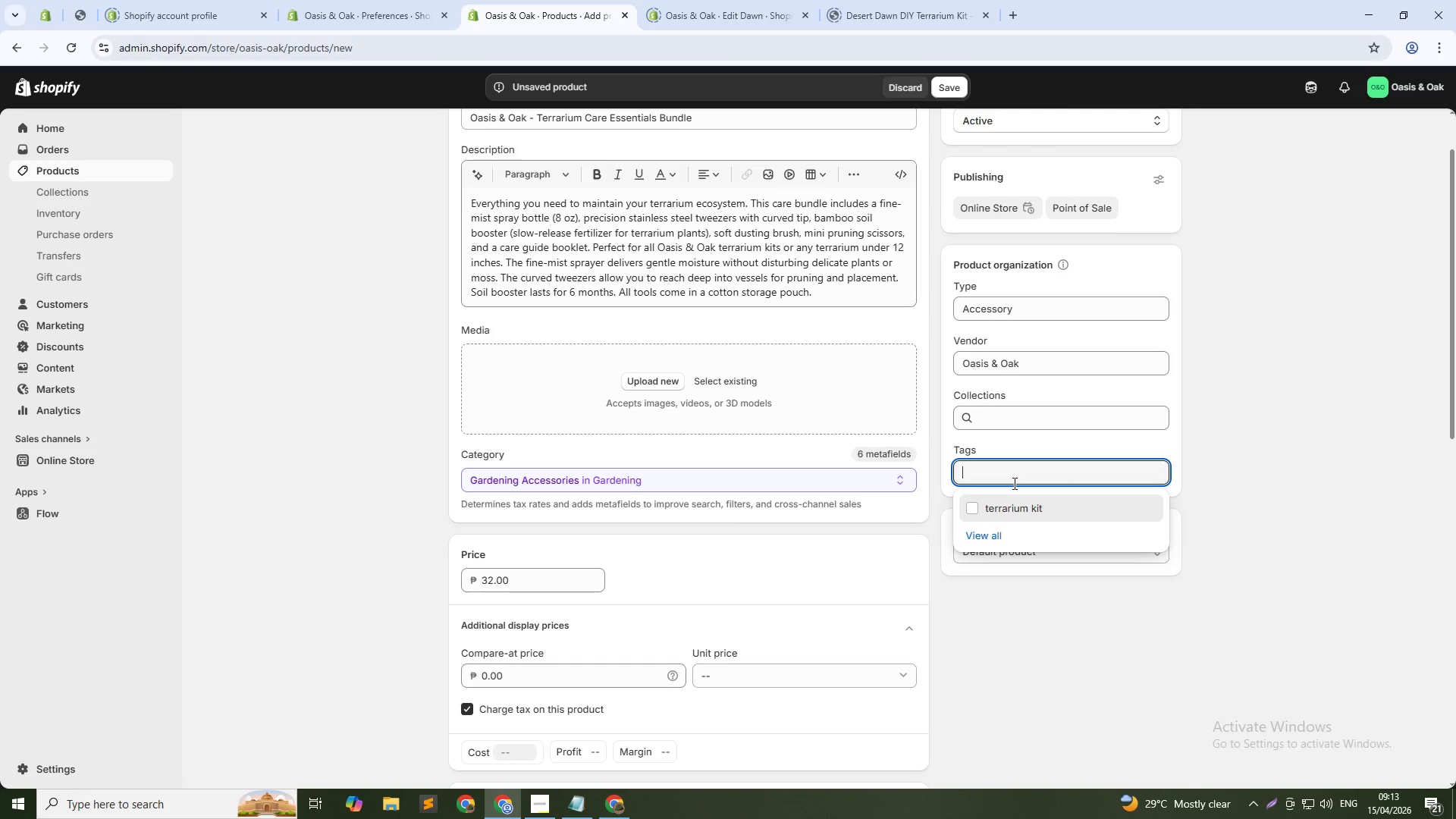 
type(terrarium accessories)
key(NumpadEnter)
 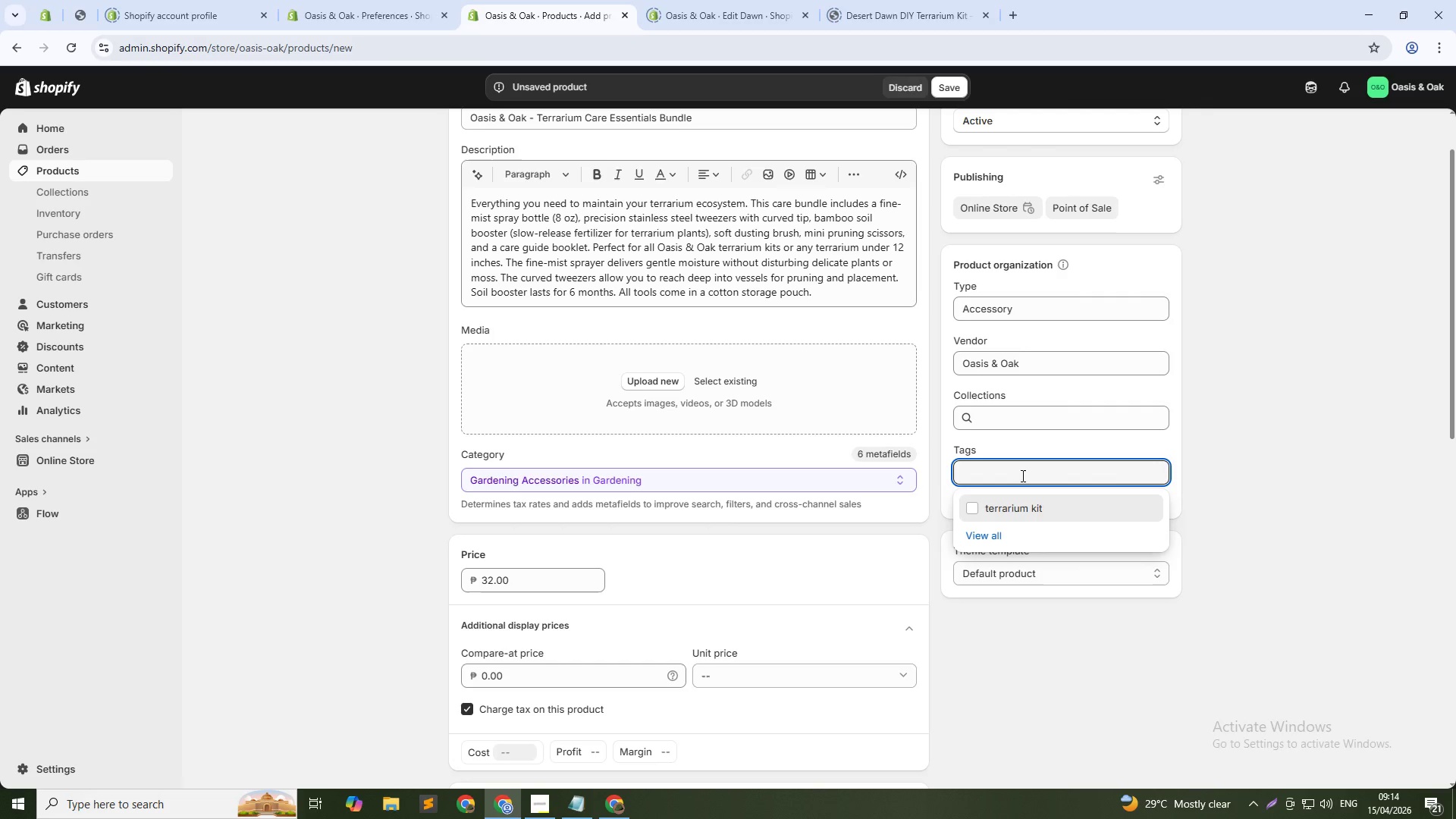 
wait(19.08)
 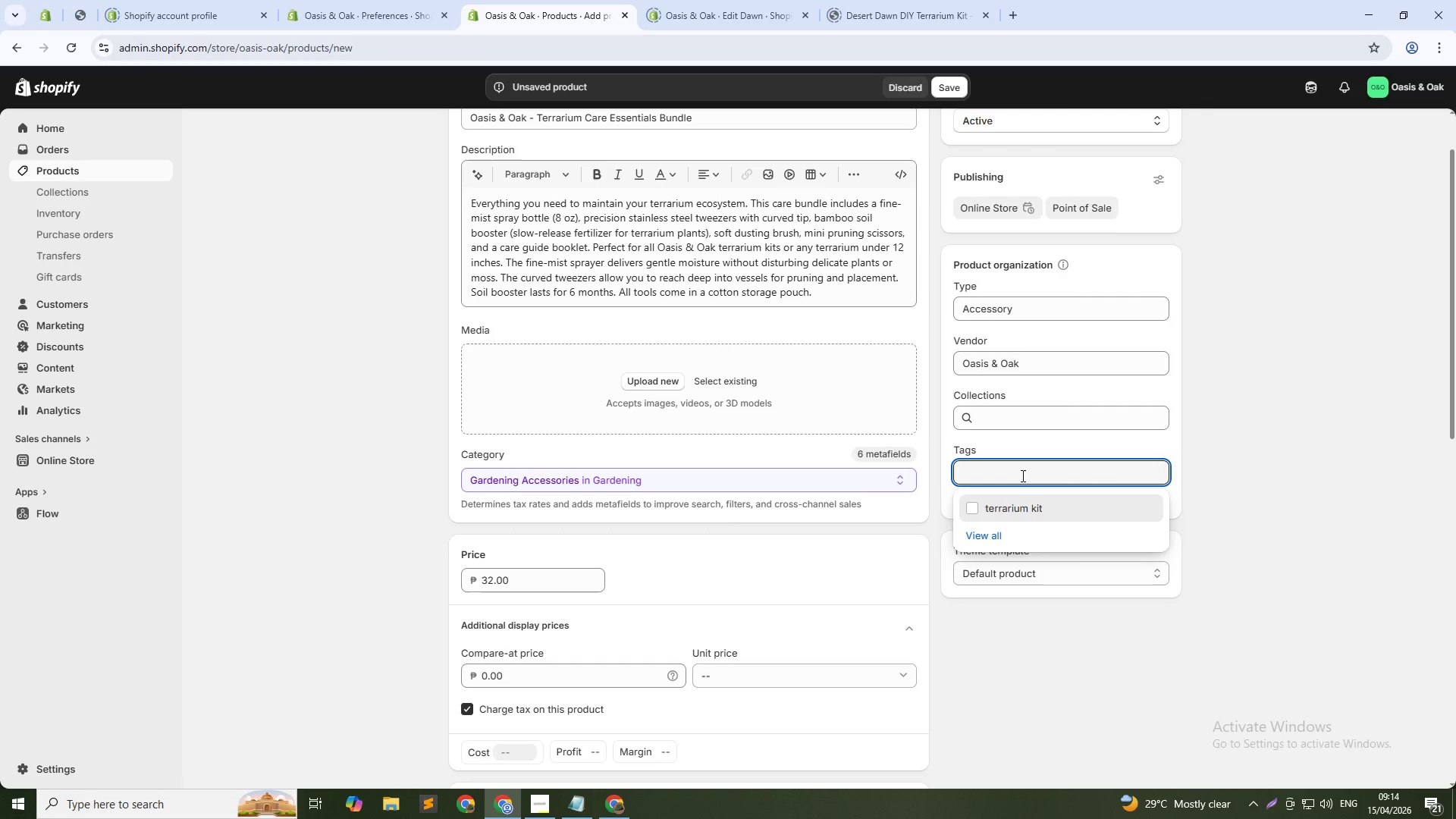 
left_click([1073, 675])
 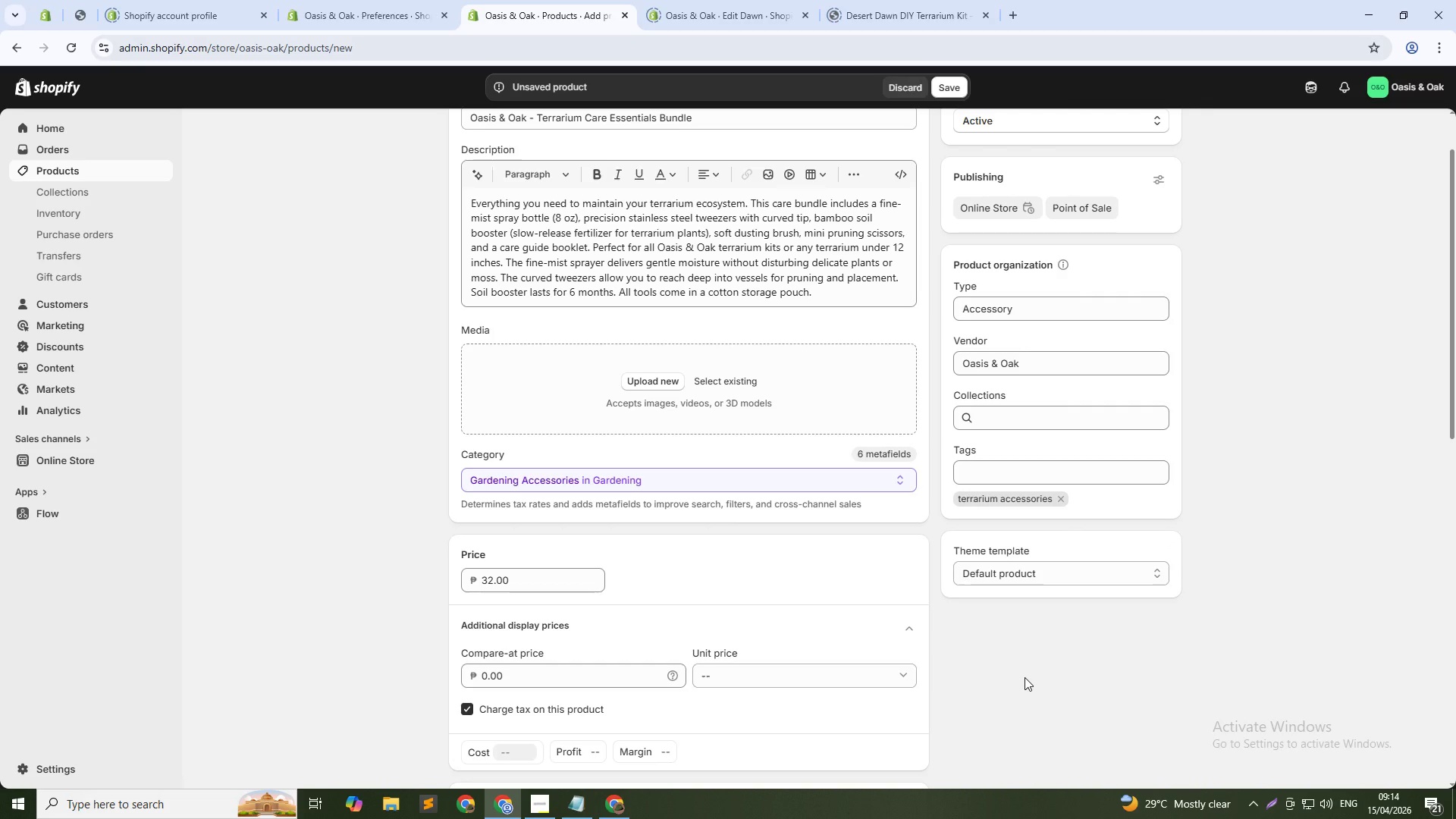 
scroll: coordinate [884, 663], scroll_direction: down, amount: 19.0
 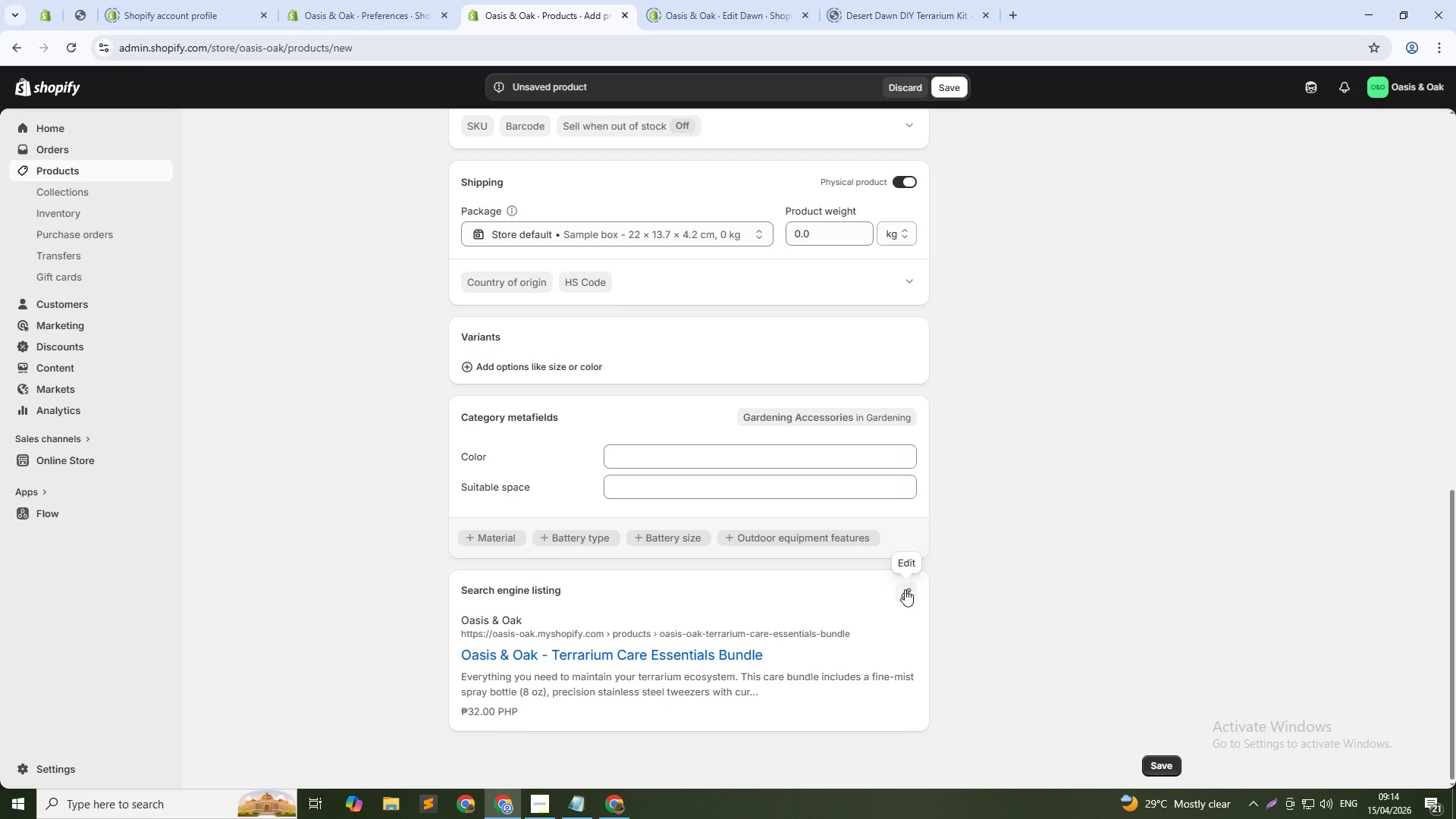 
left_click([905, 589])
 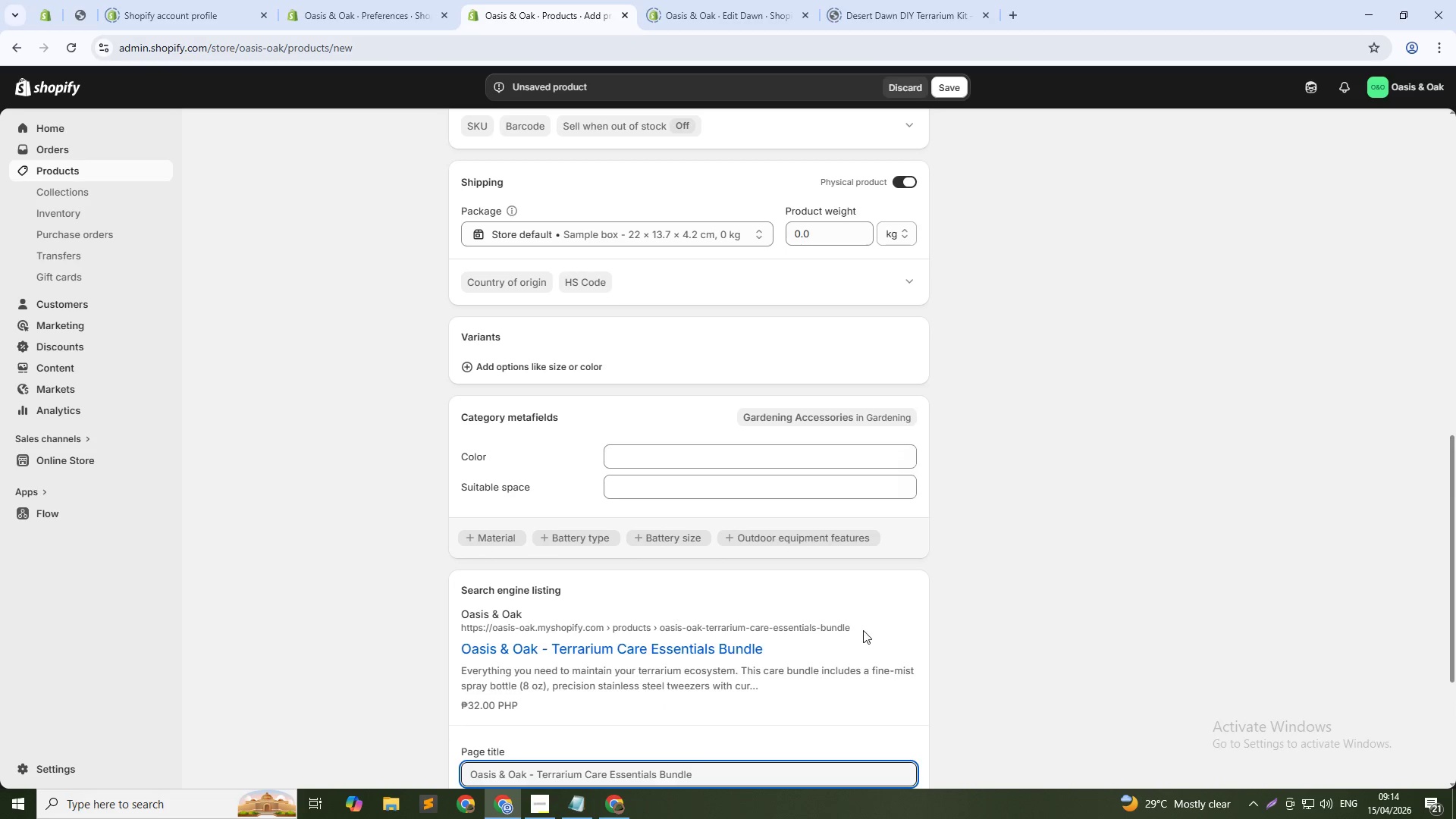 
scroll: coordinate [788, 698], scroll_direction: down, amount: 6.0
 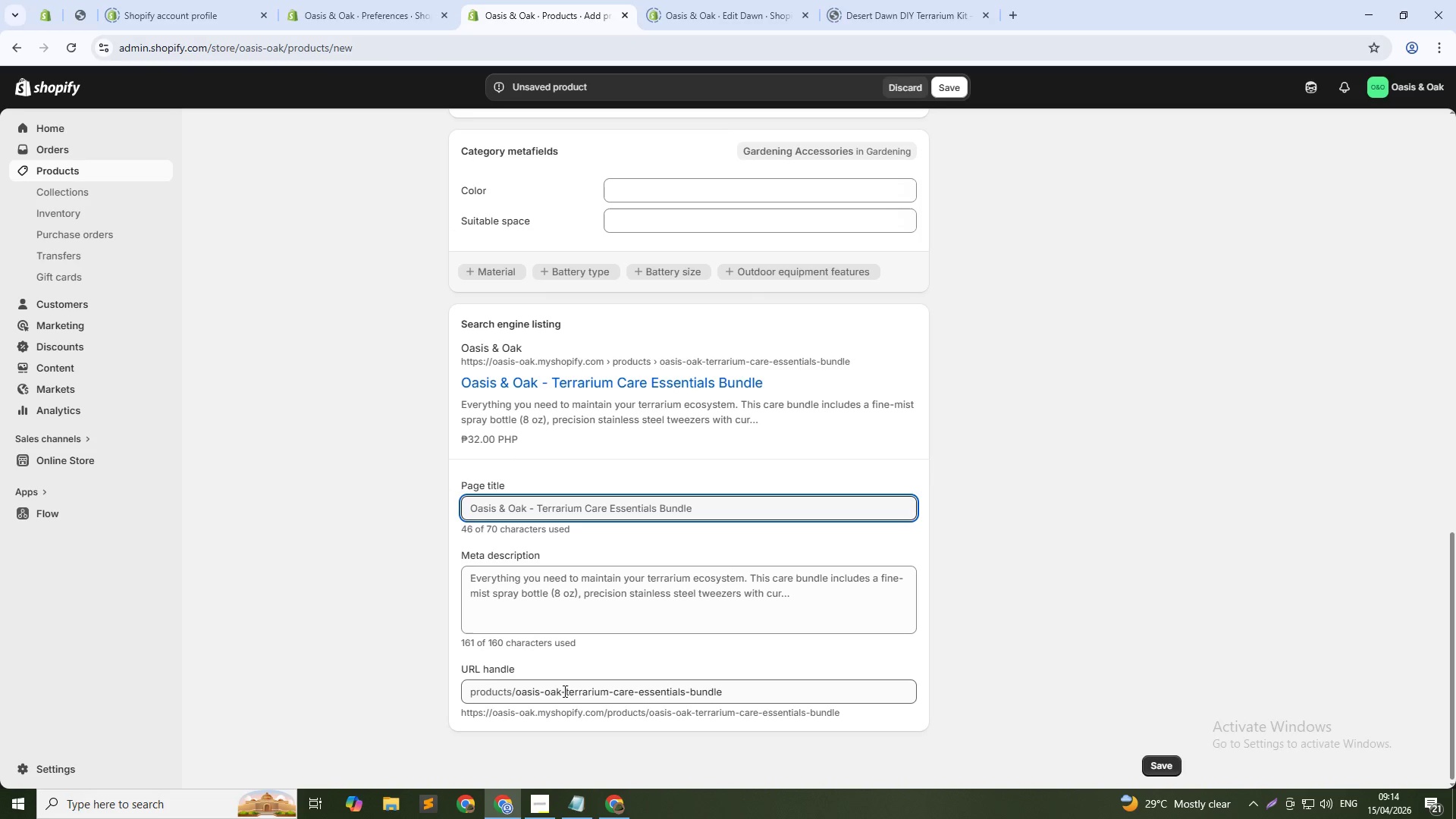 
left_click([568, 691])
 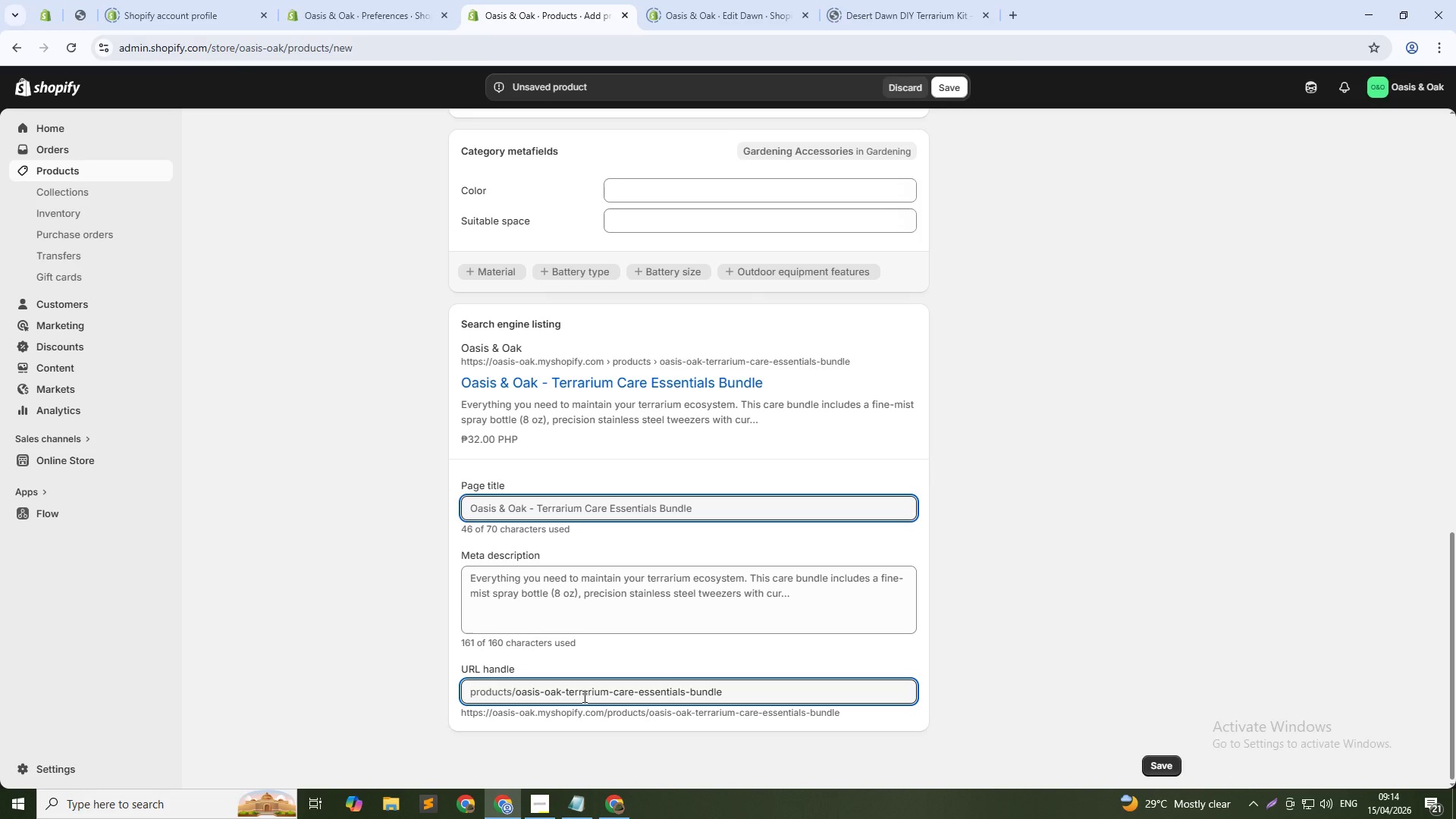 
key(ArrowLeft)
 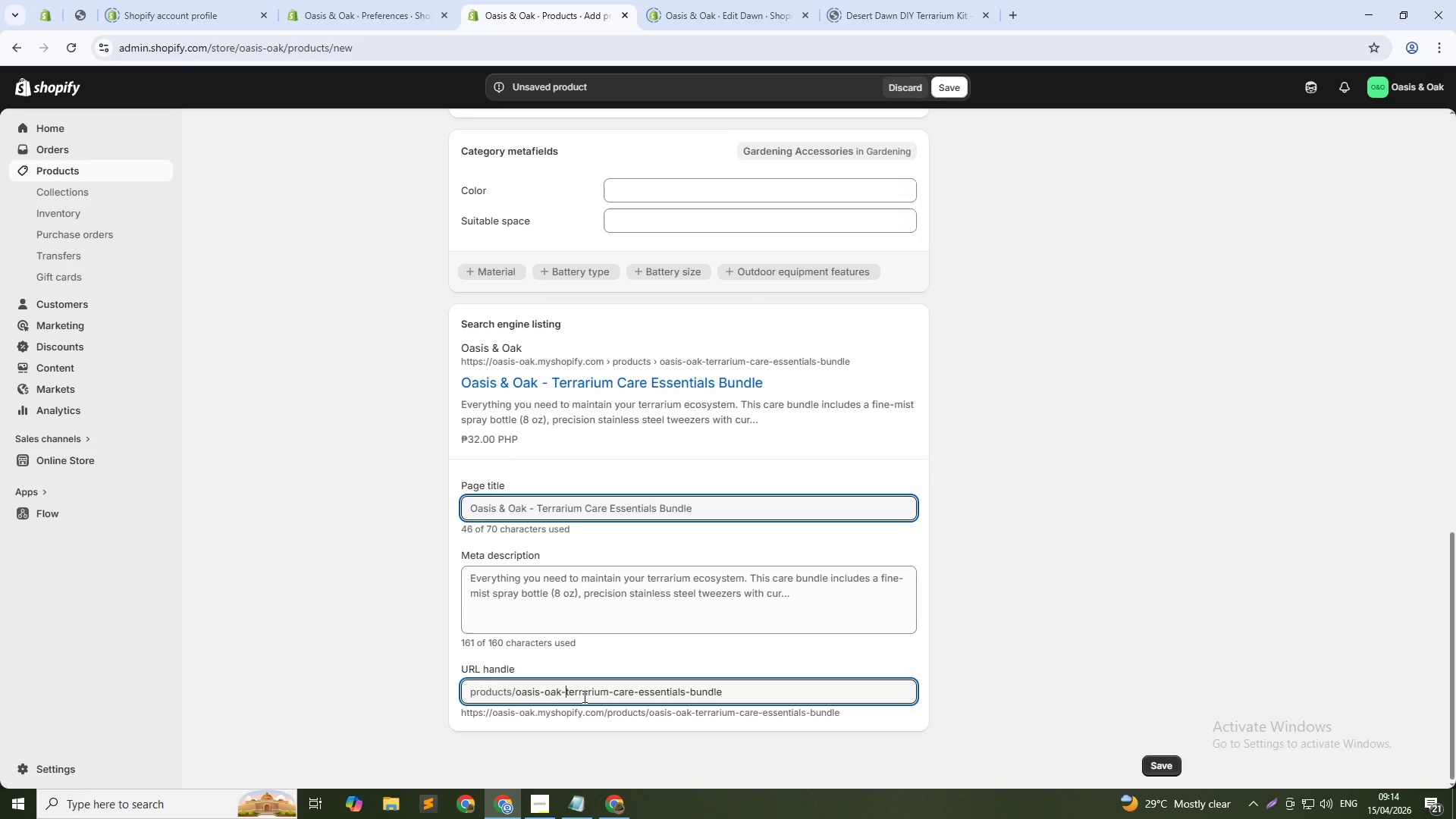 
key(Control+Shift+ArrowUp)
 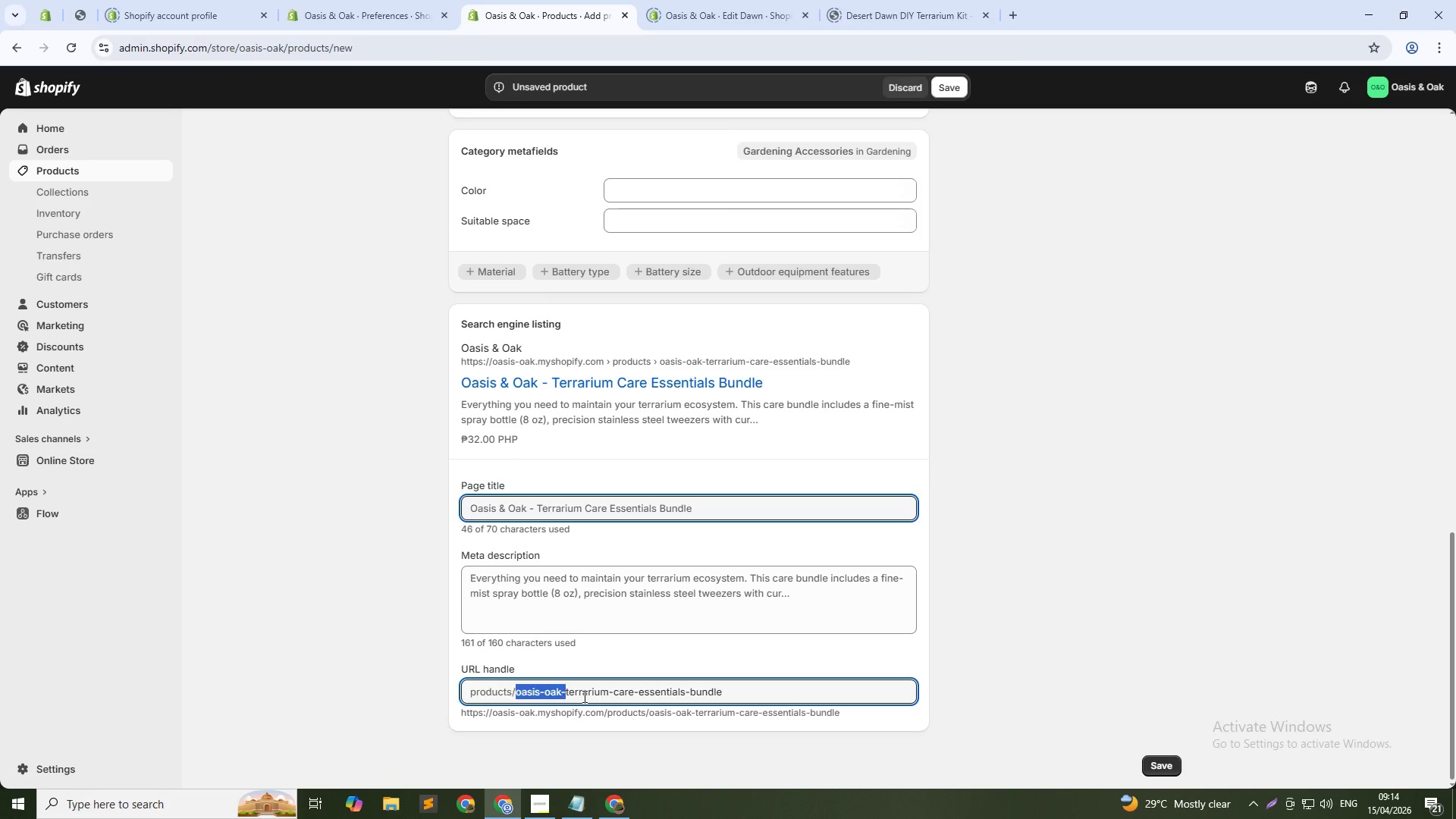 
key(Backspace)
 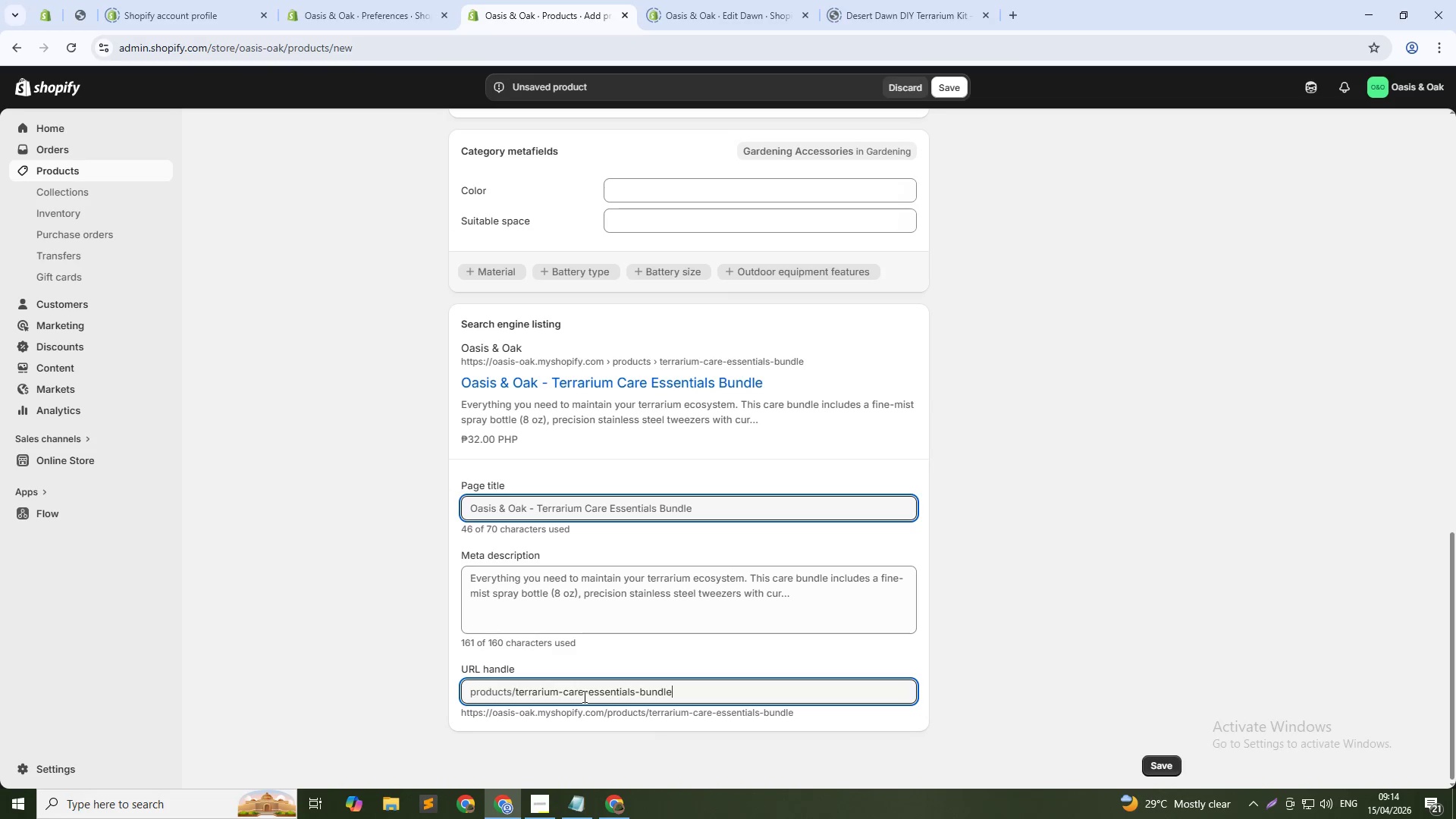 
key(ArrowDown)
 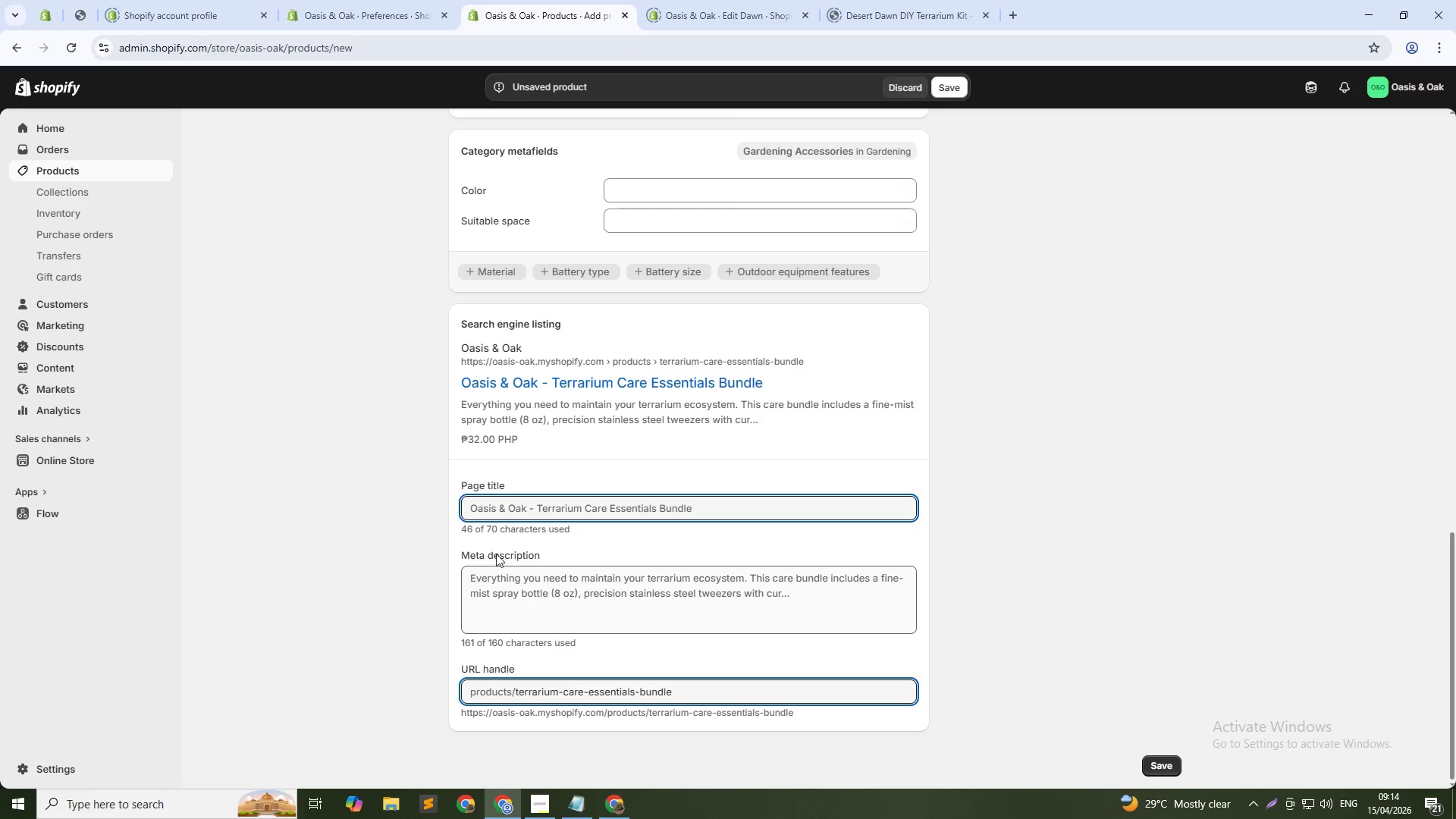 
scroll: coordinate [475, 424], scroll_direction: up, amount: 4.0
 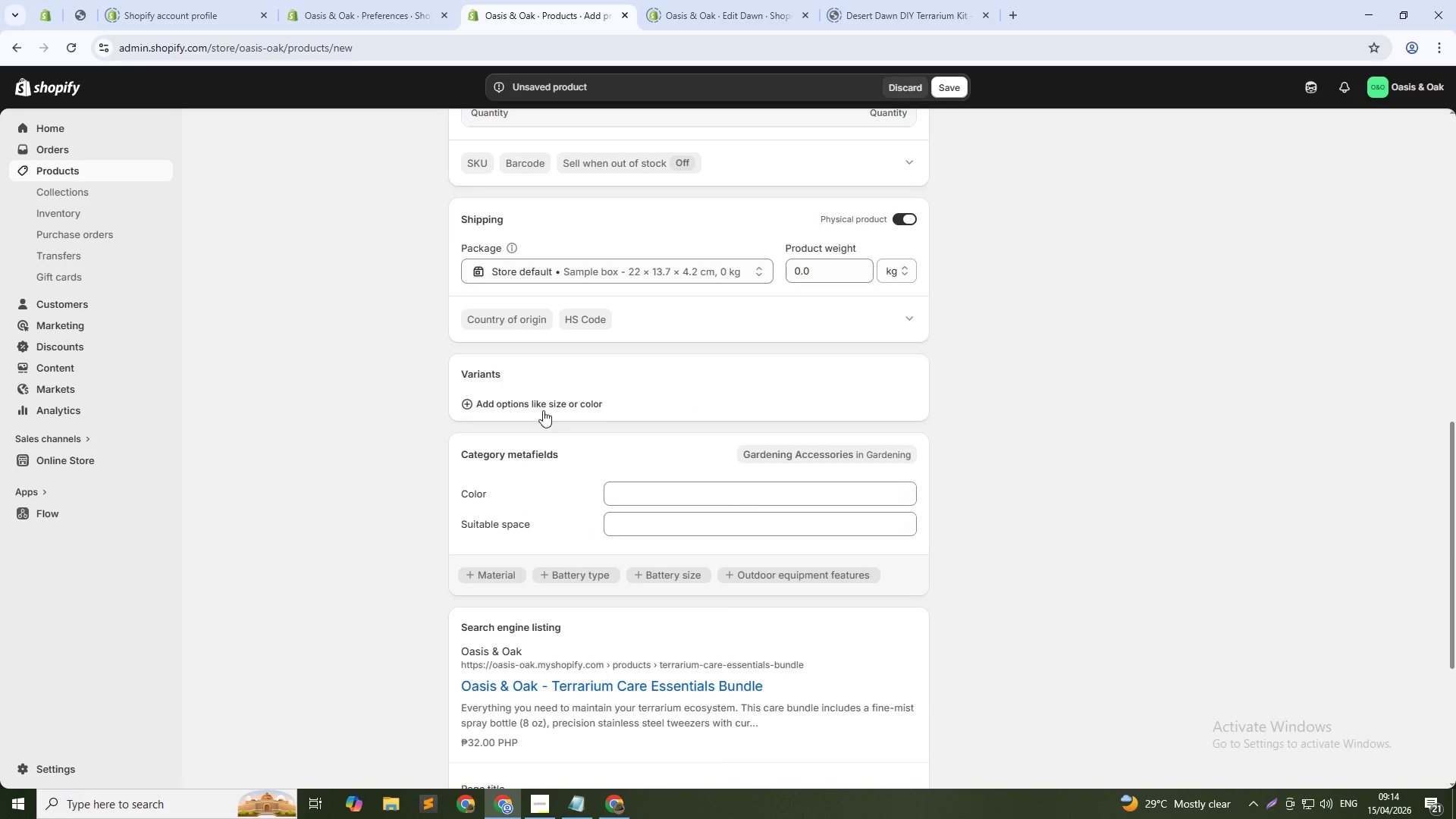 
left_click([545, 400])
 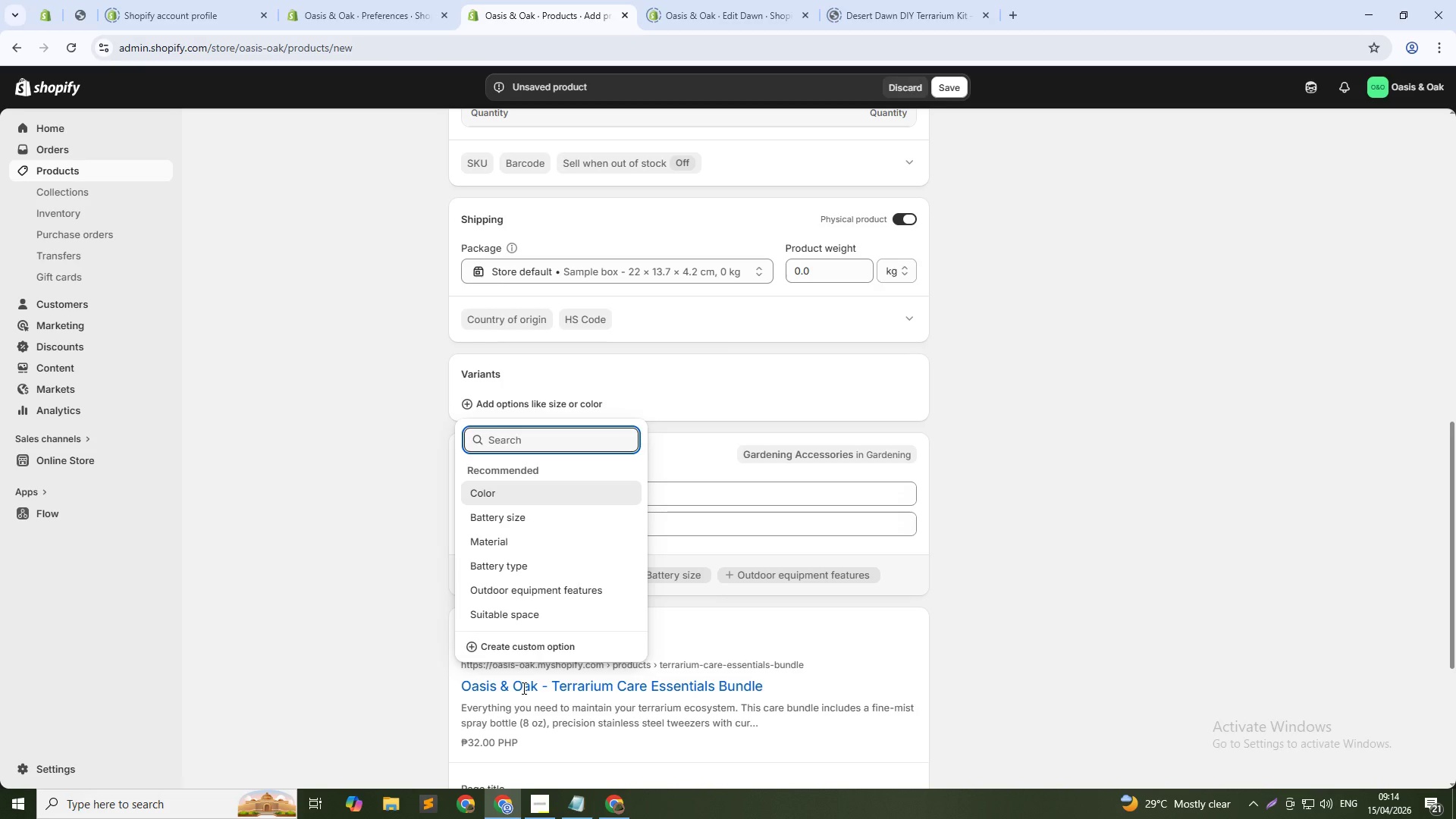 
wait(28.31)
 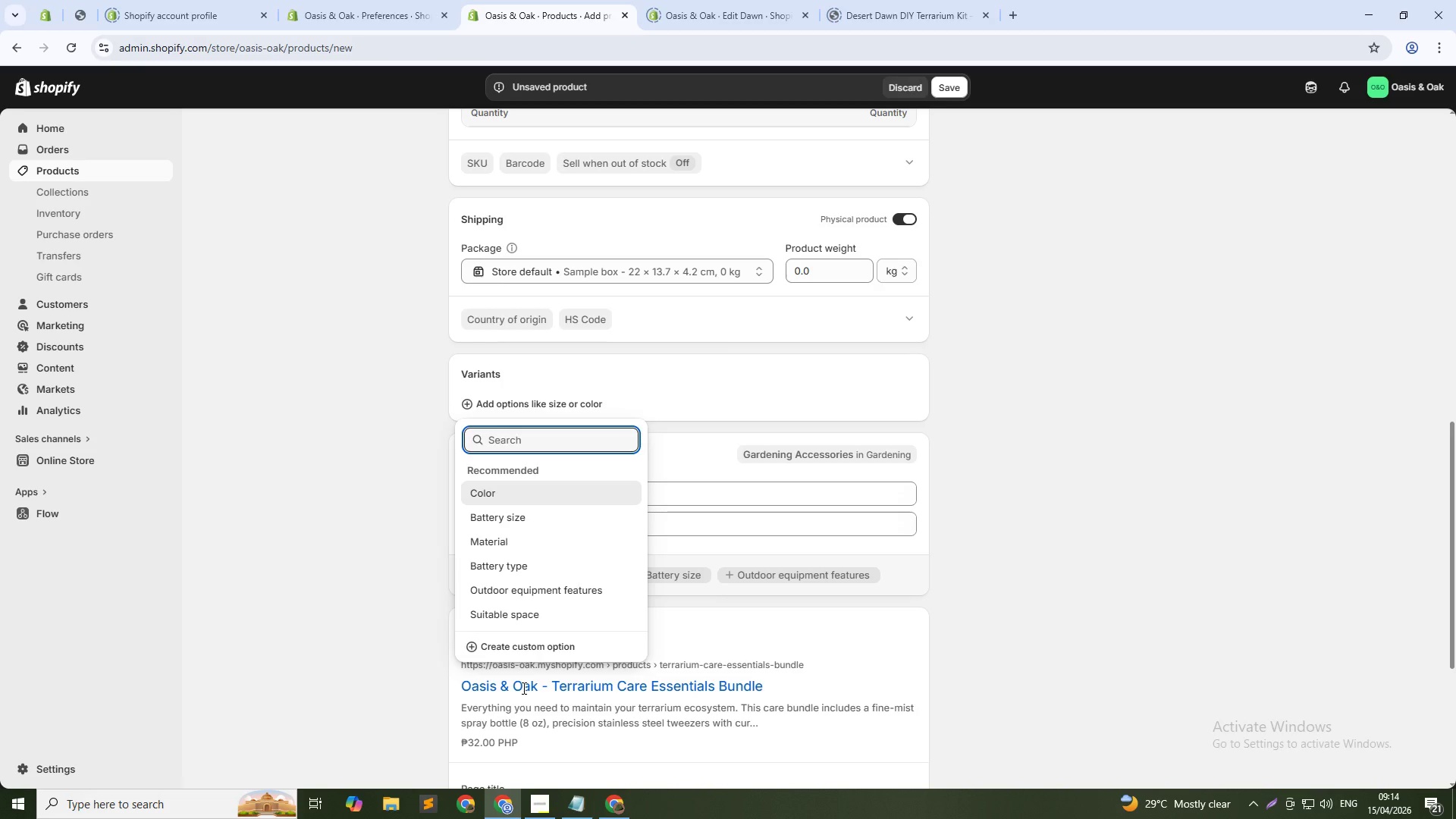 
left_click([521, 642])
 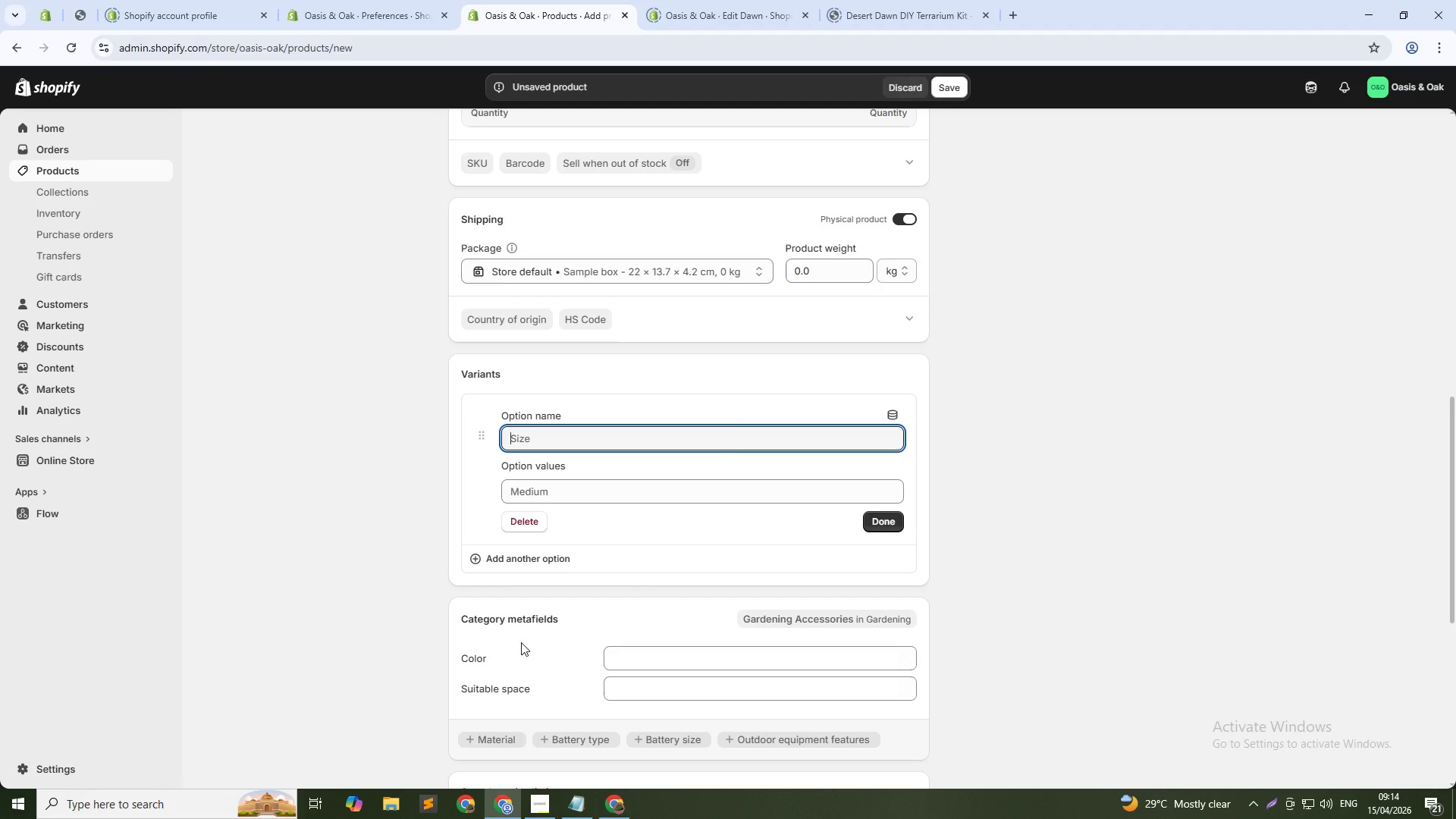 
key(Alt+AltLeft)
 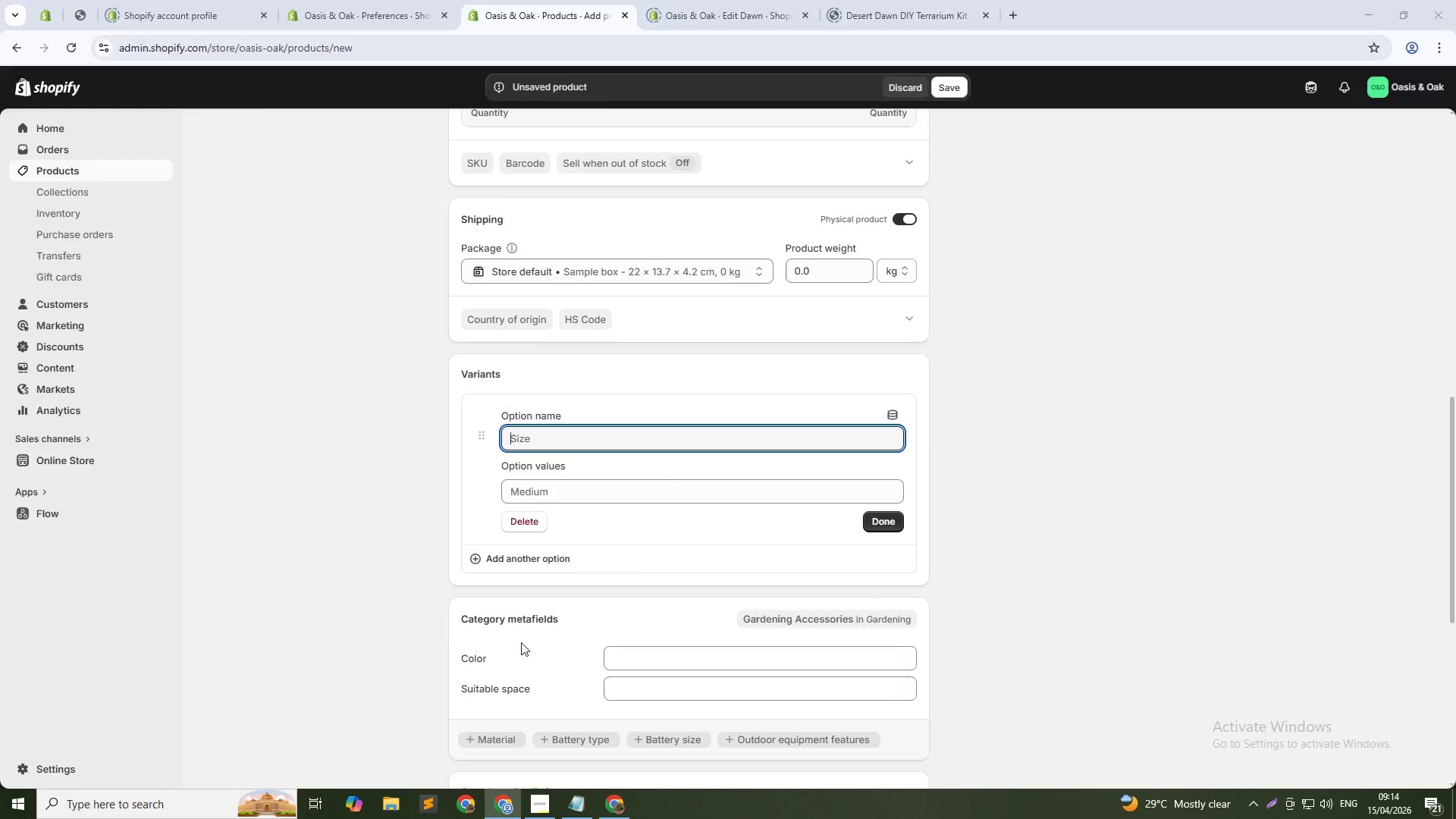 
key(Alt+Tab)